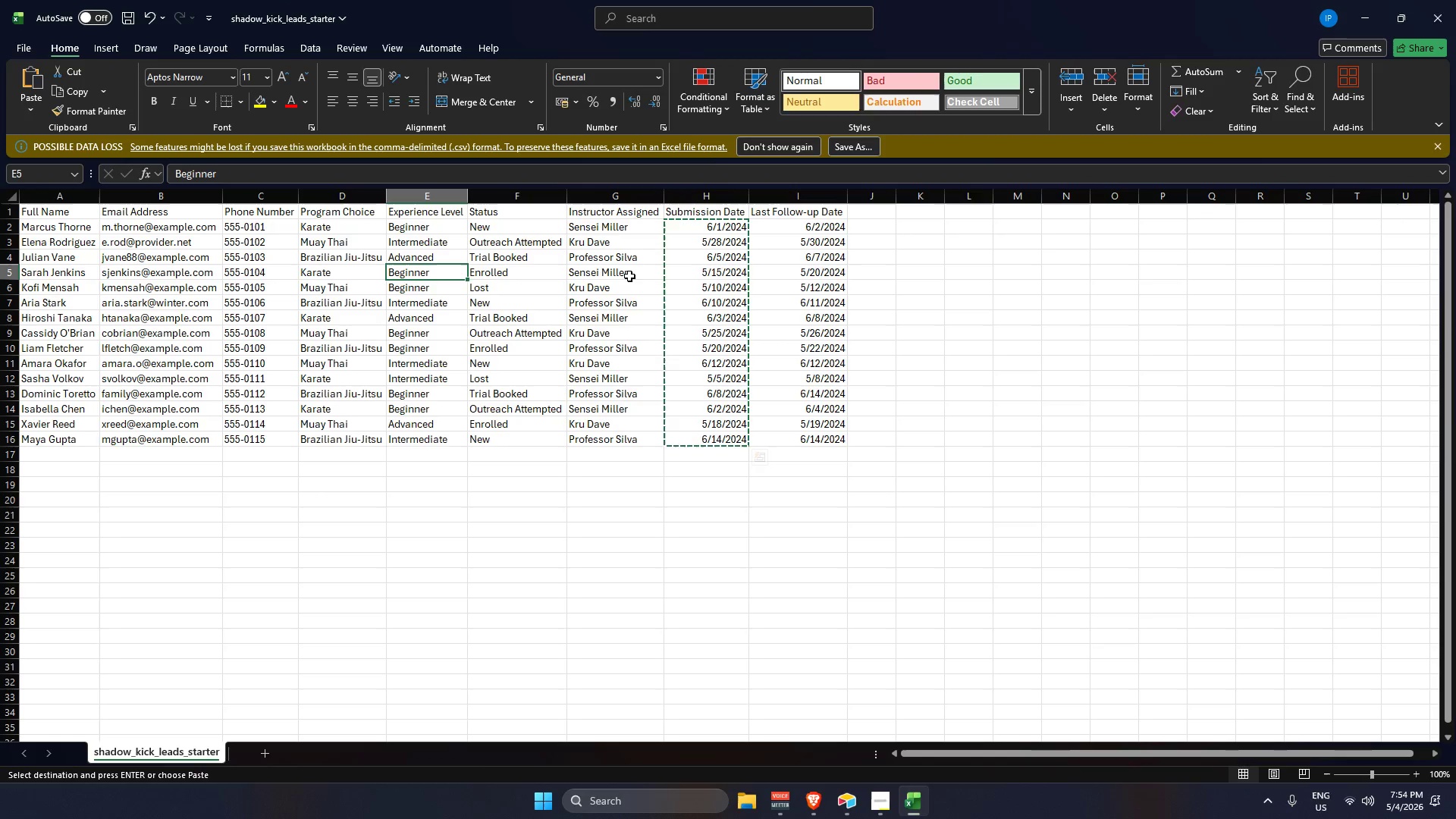 
key(Alt+AltLeft)
 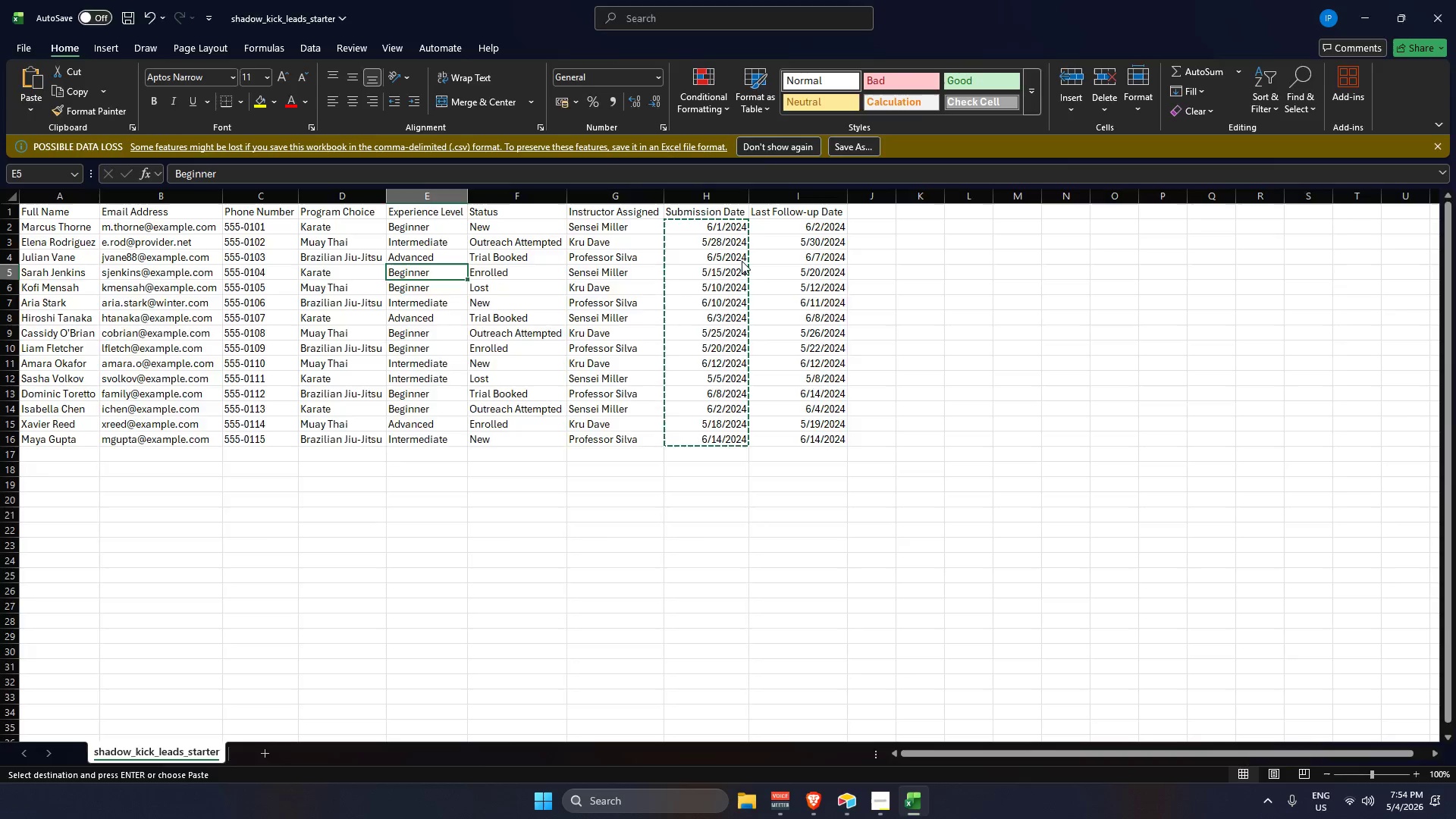 
key(Alt+Tab)
 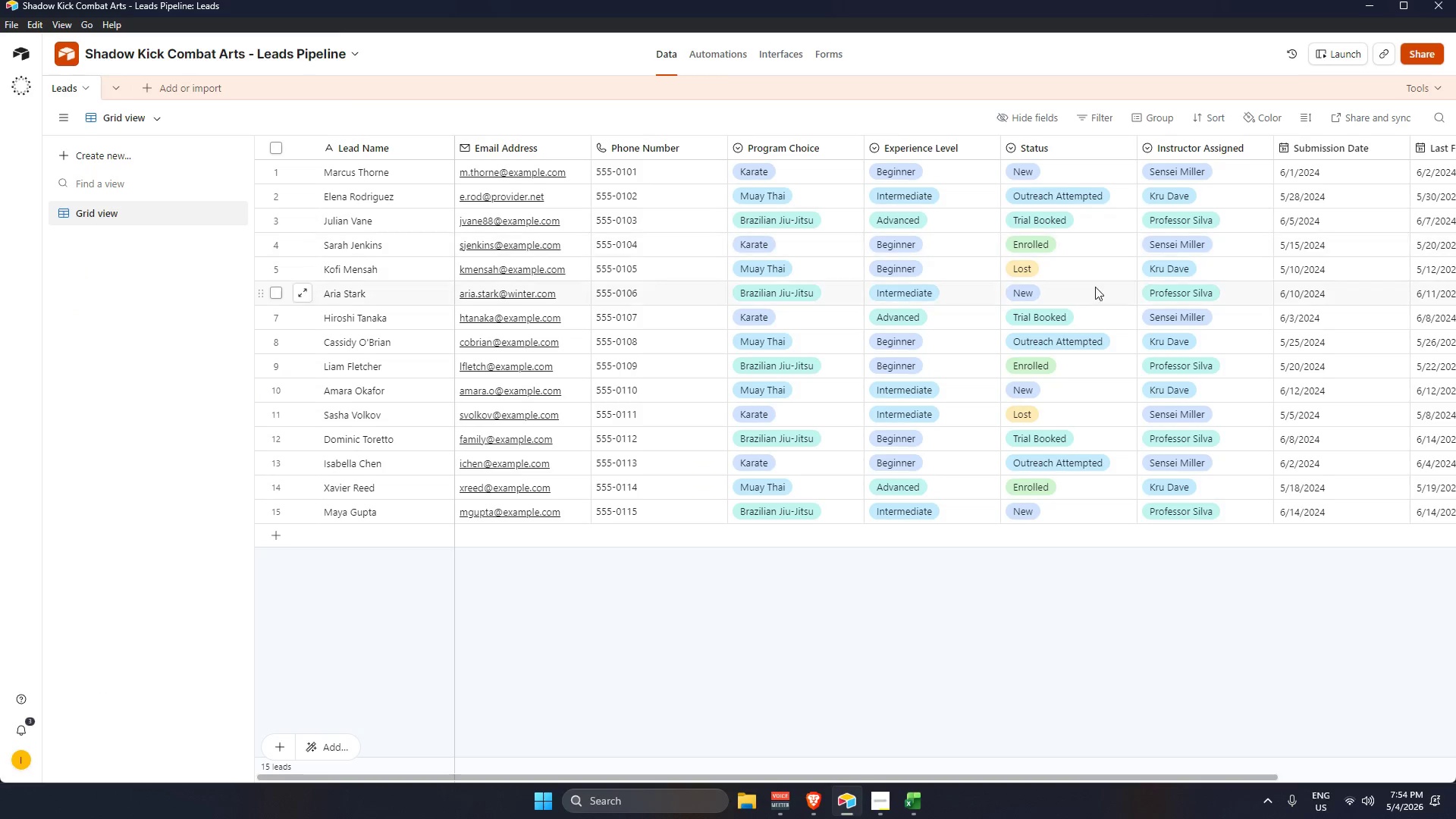 
key(Alt+AltLeft)
 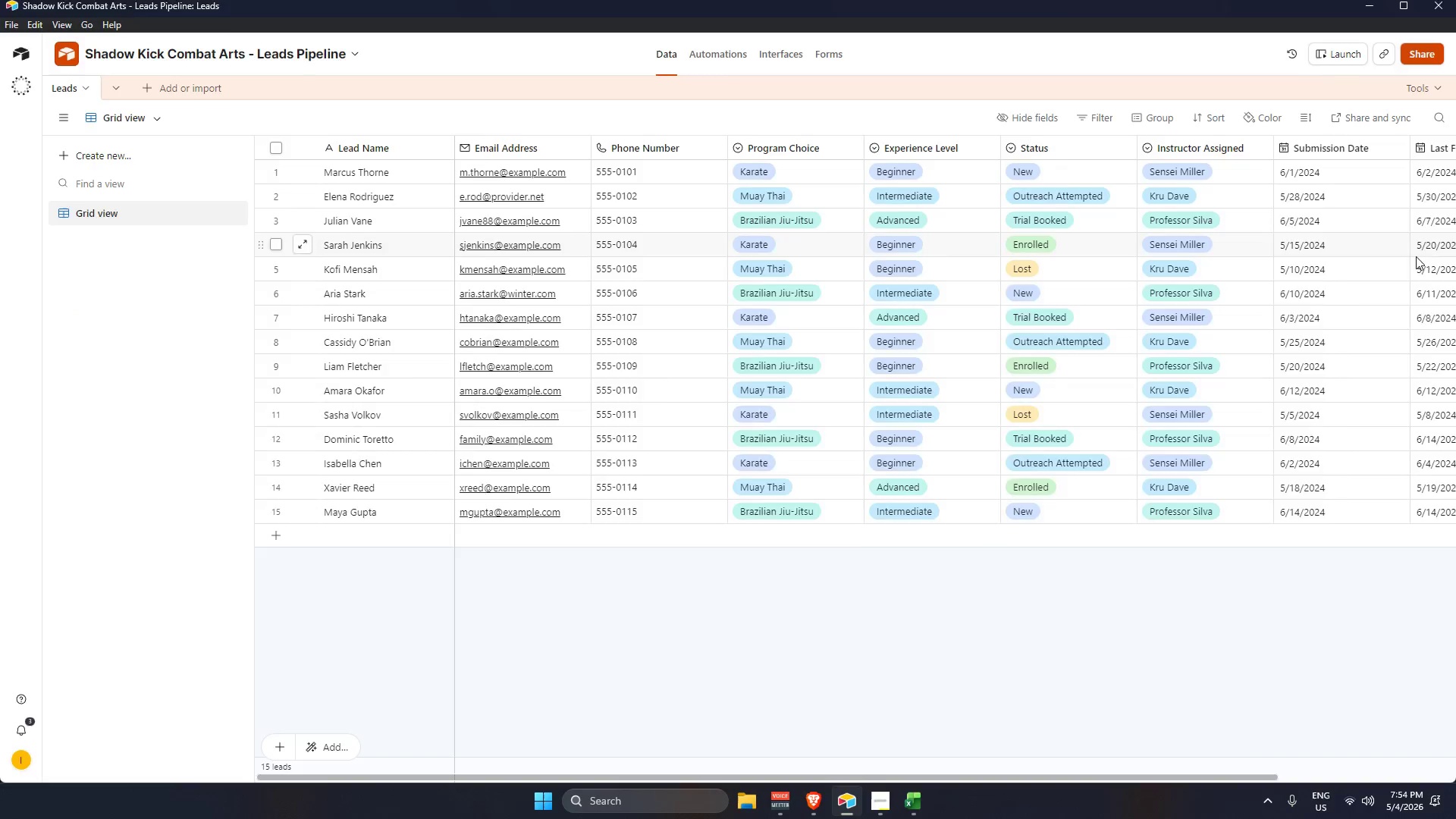 
key(Alt+Tab)
 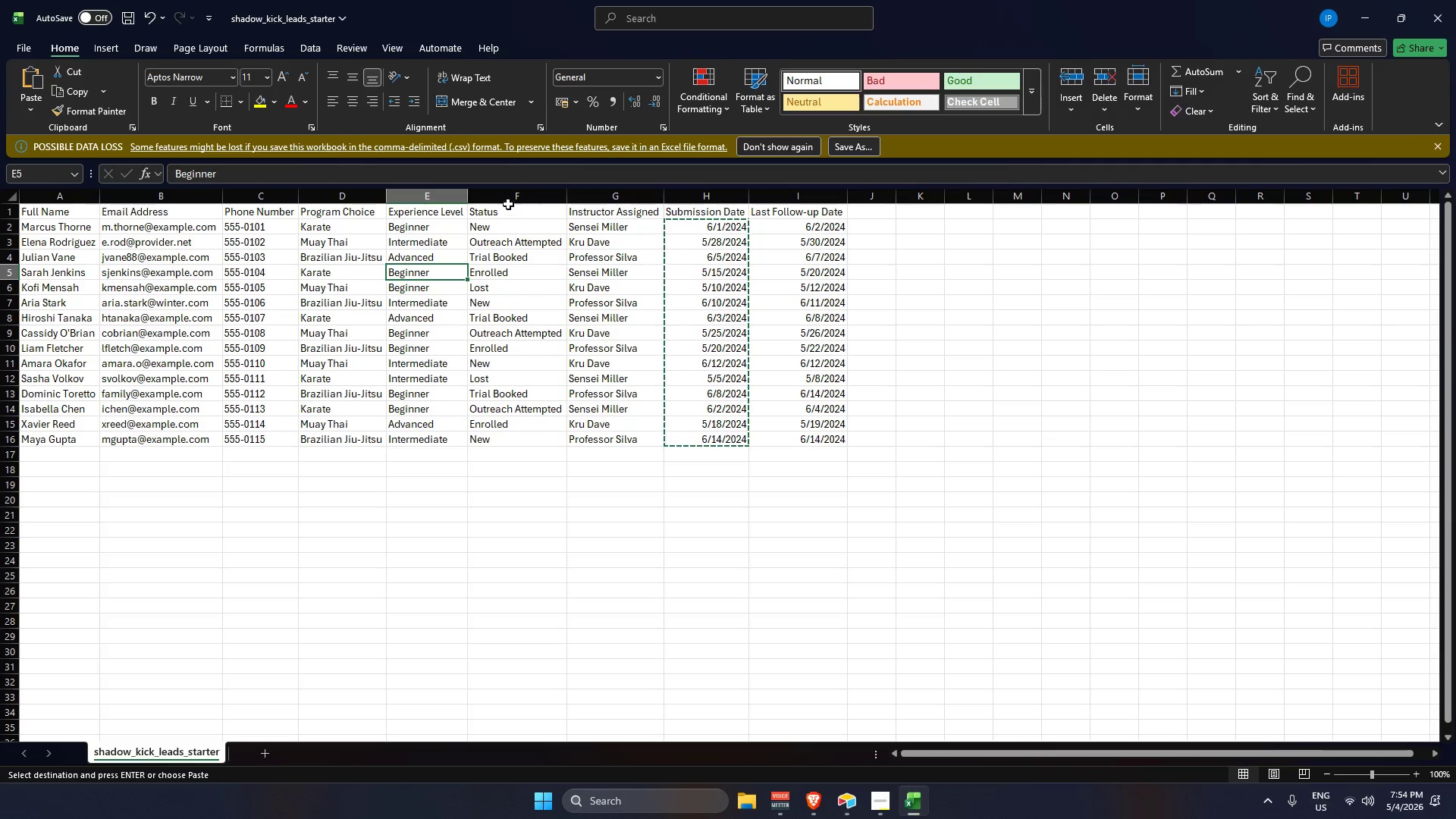 
key(Alt+AltLeft)
 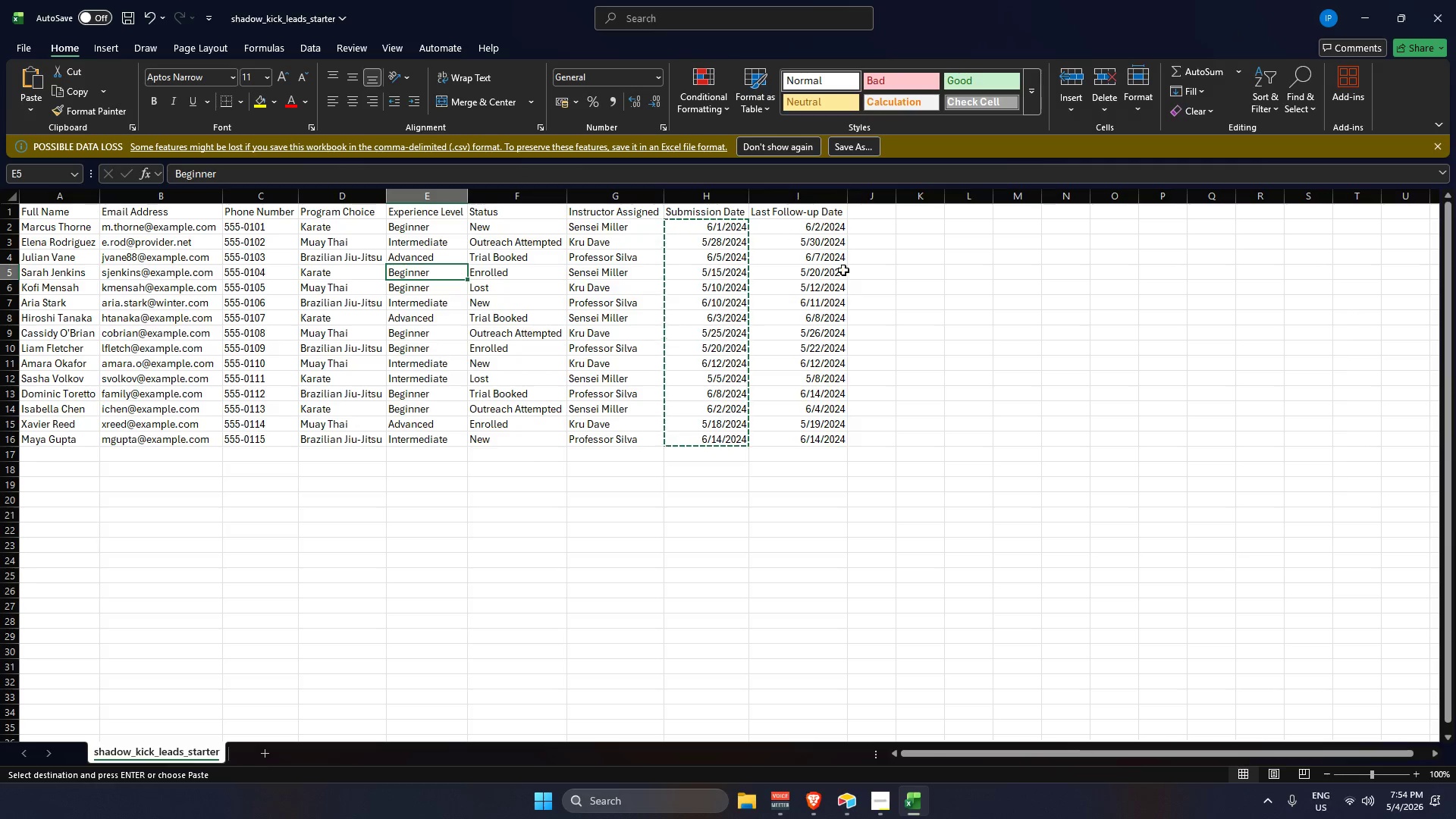 
key(Alt+Tab)
 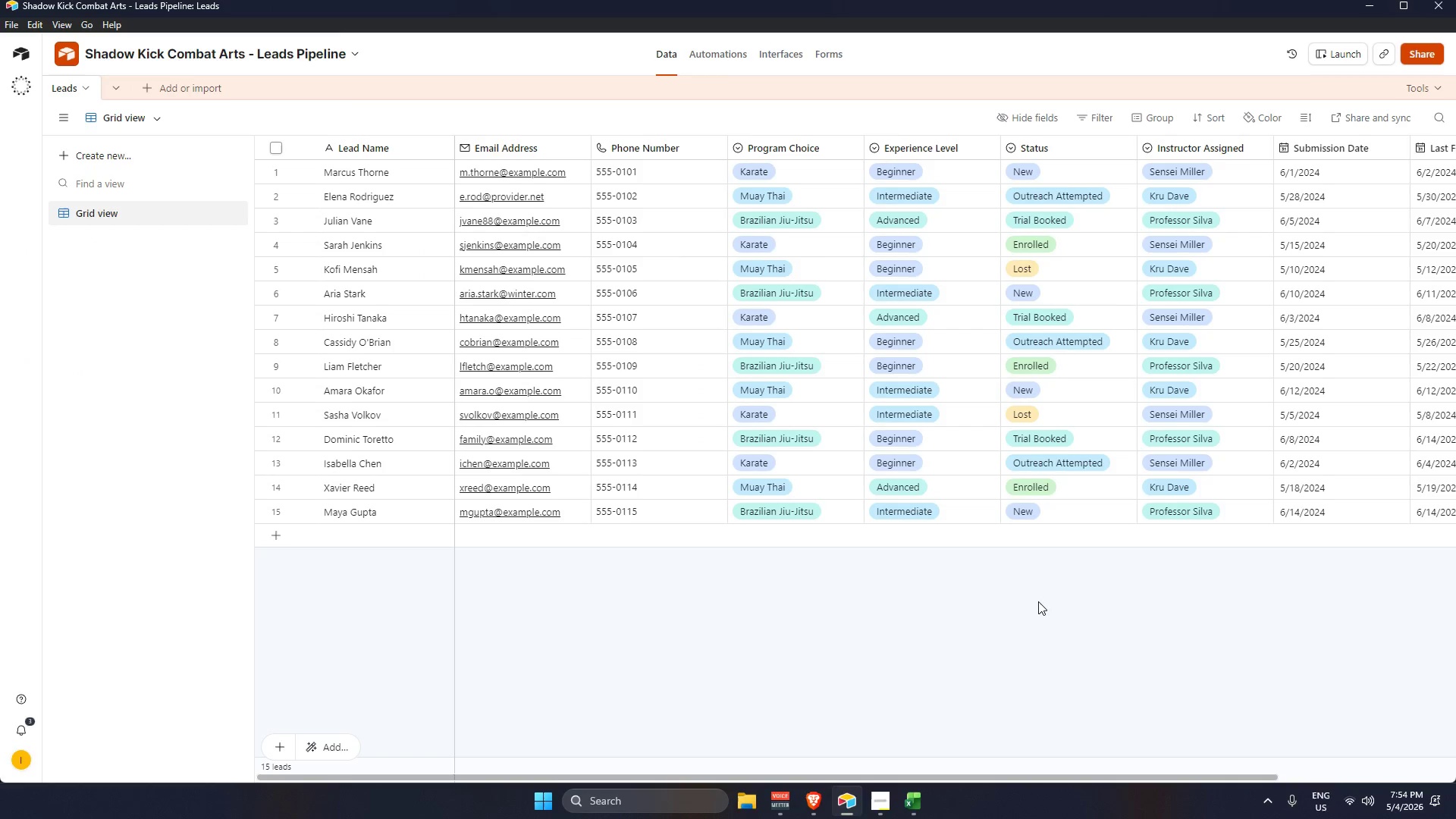 
left_click([1004, 587])